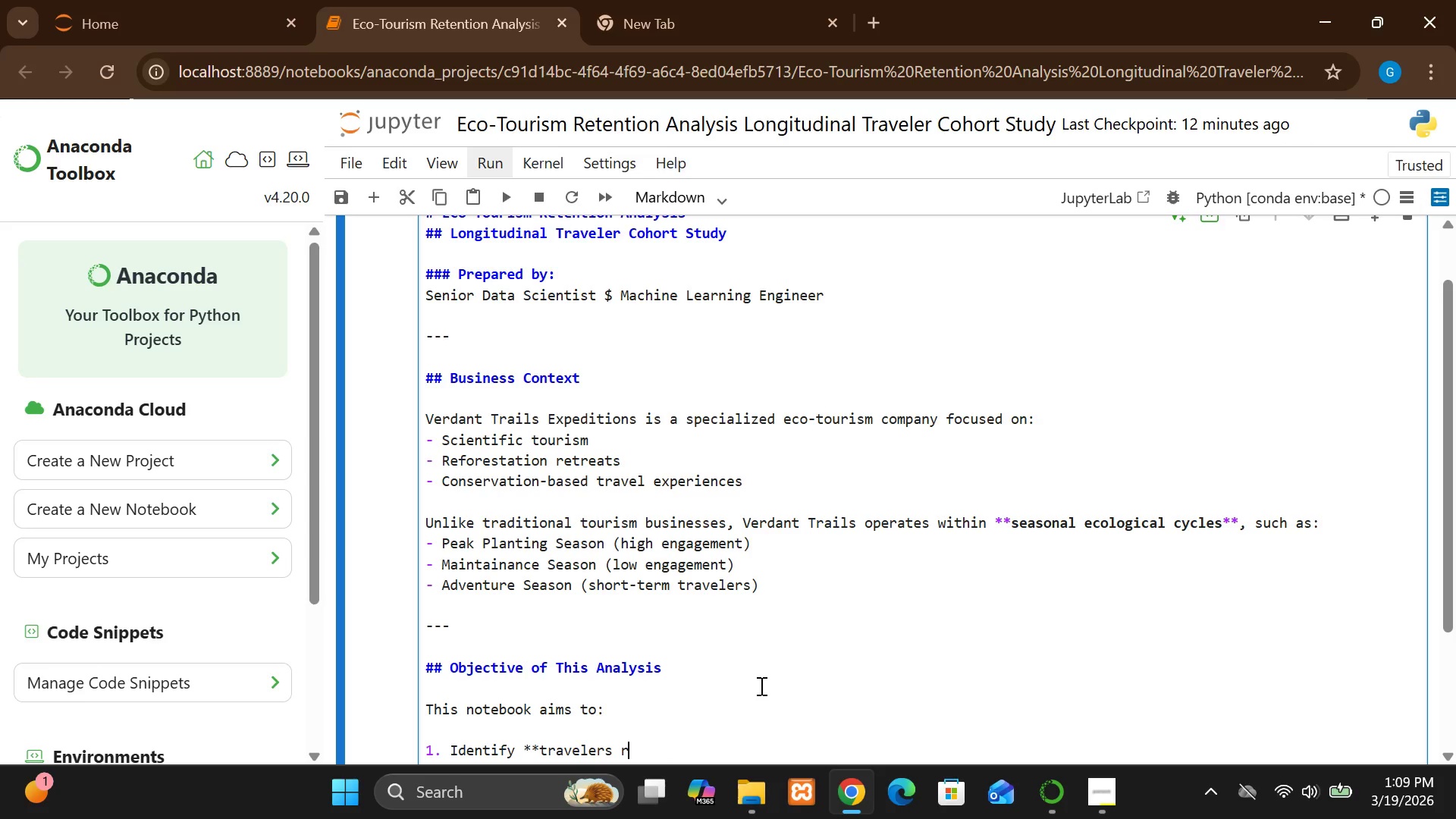 
key(Backspace)
key(Backspace)
key(Backspace)
type( ree)
key(Backspace)
type(tention patterns over)
 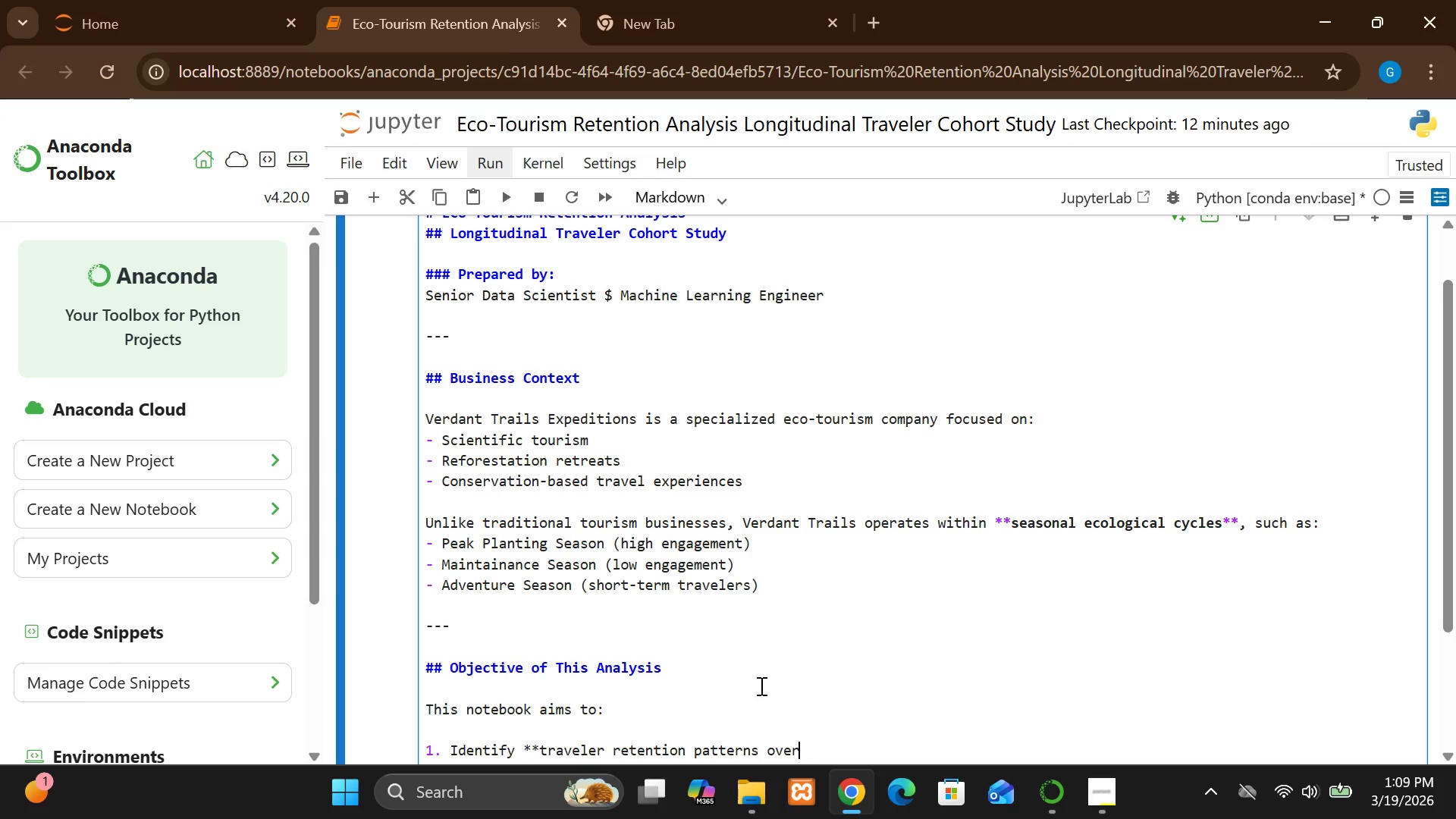 
type( time)
key(Backspace)
key(Backspace)
key(Backspace)
key(Backspace)
type(imee)
key(Backspace)
type(**)
 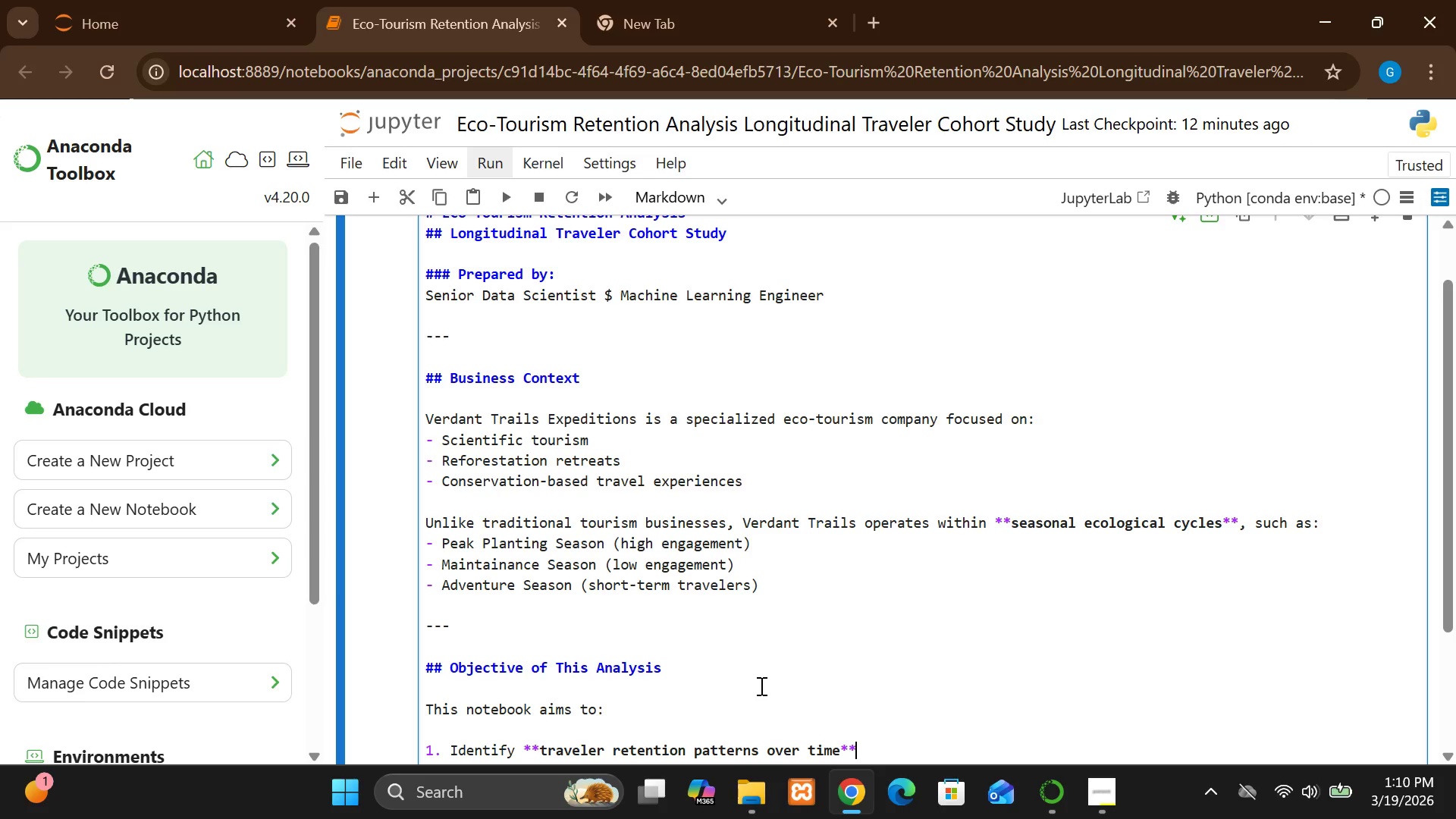 
hold_key(key=T, duration=15.84)
 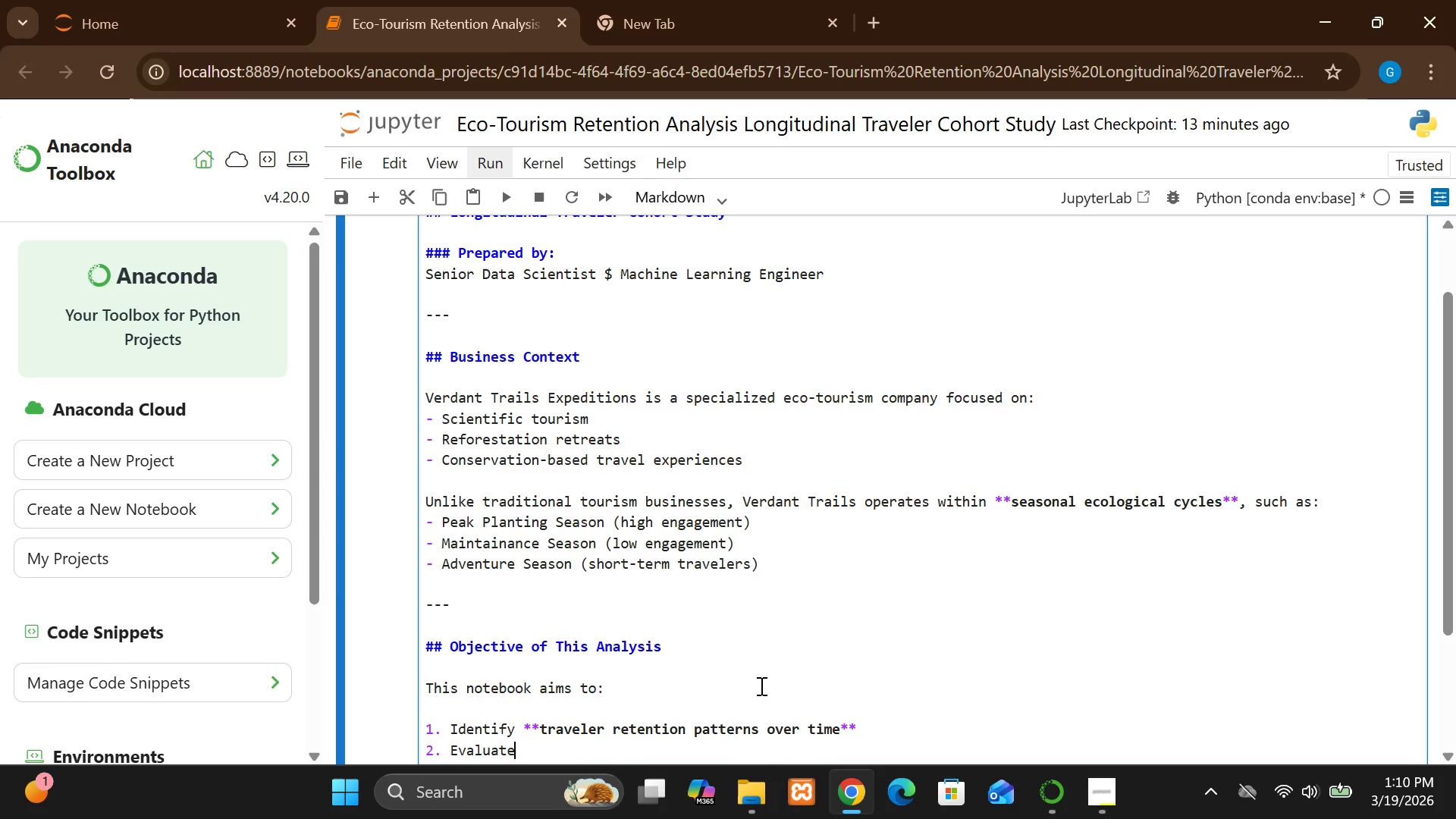 
key(Enter)
 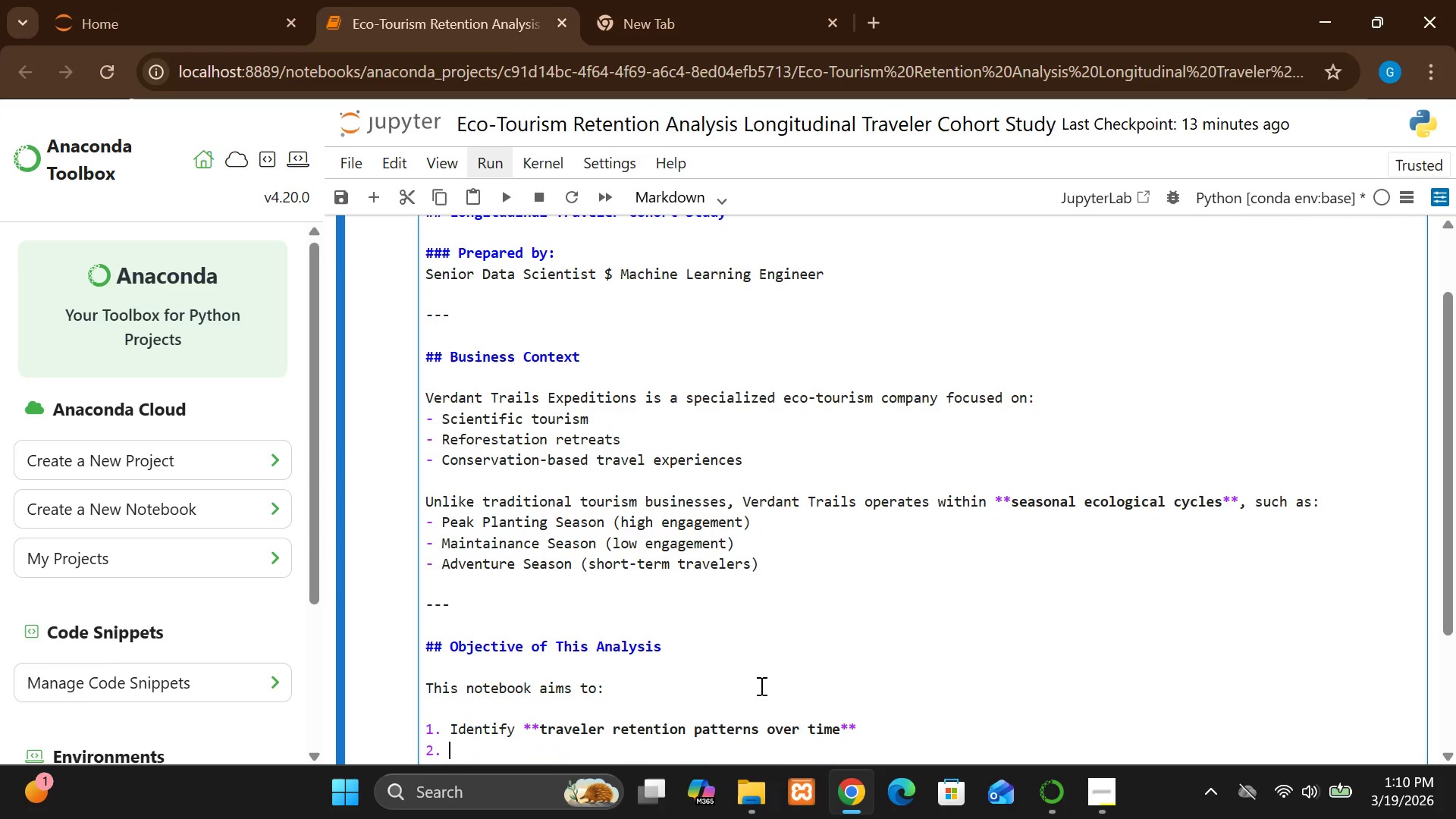 
type(Evaluae whether ** Season of acqus)
key(Backspace)
type(isition impacts la)
key(Backspace)
type(oyalty**)
 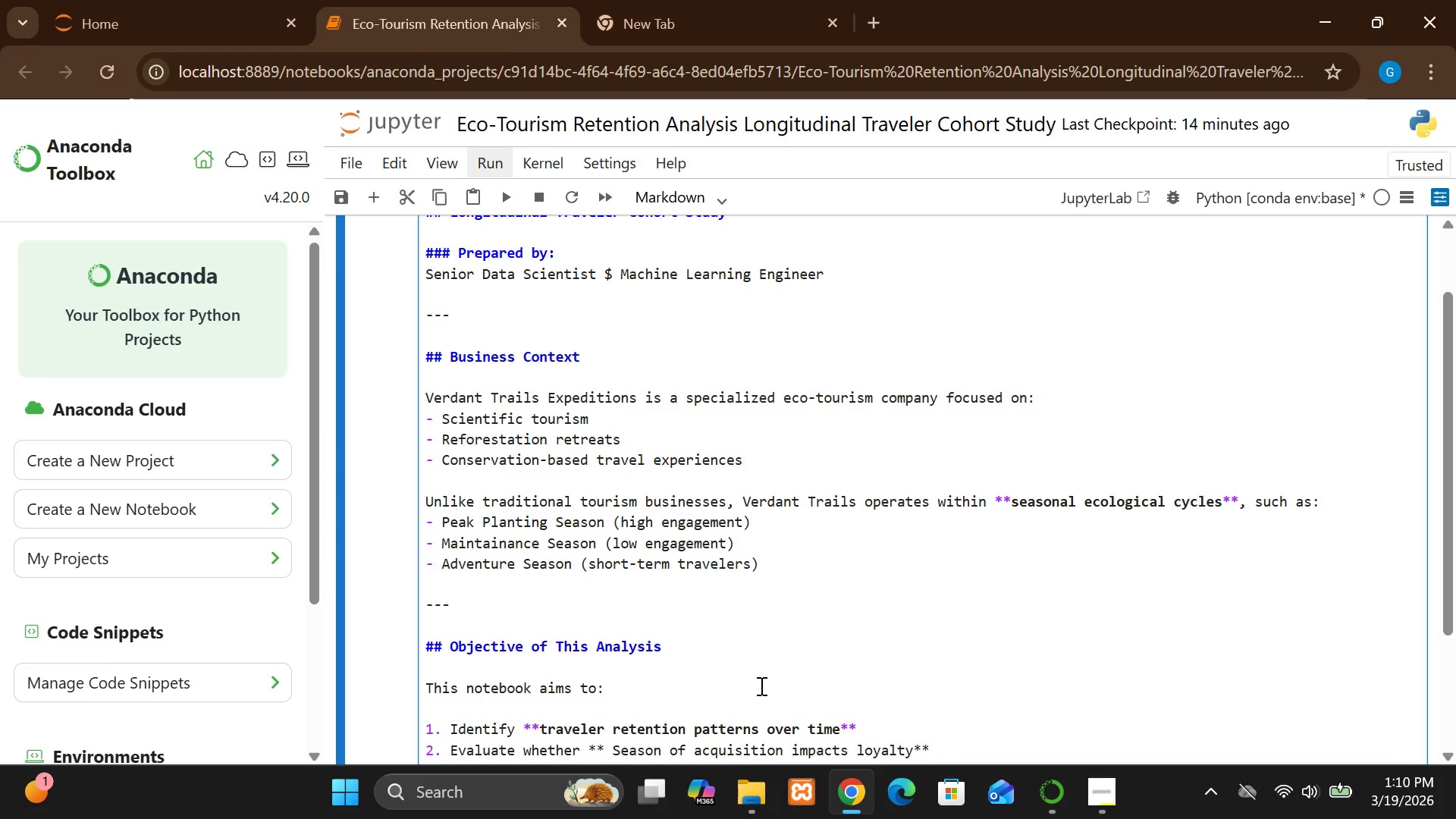 
wait(6.03)
 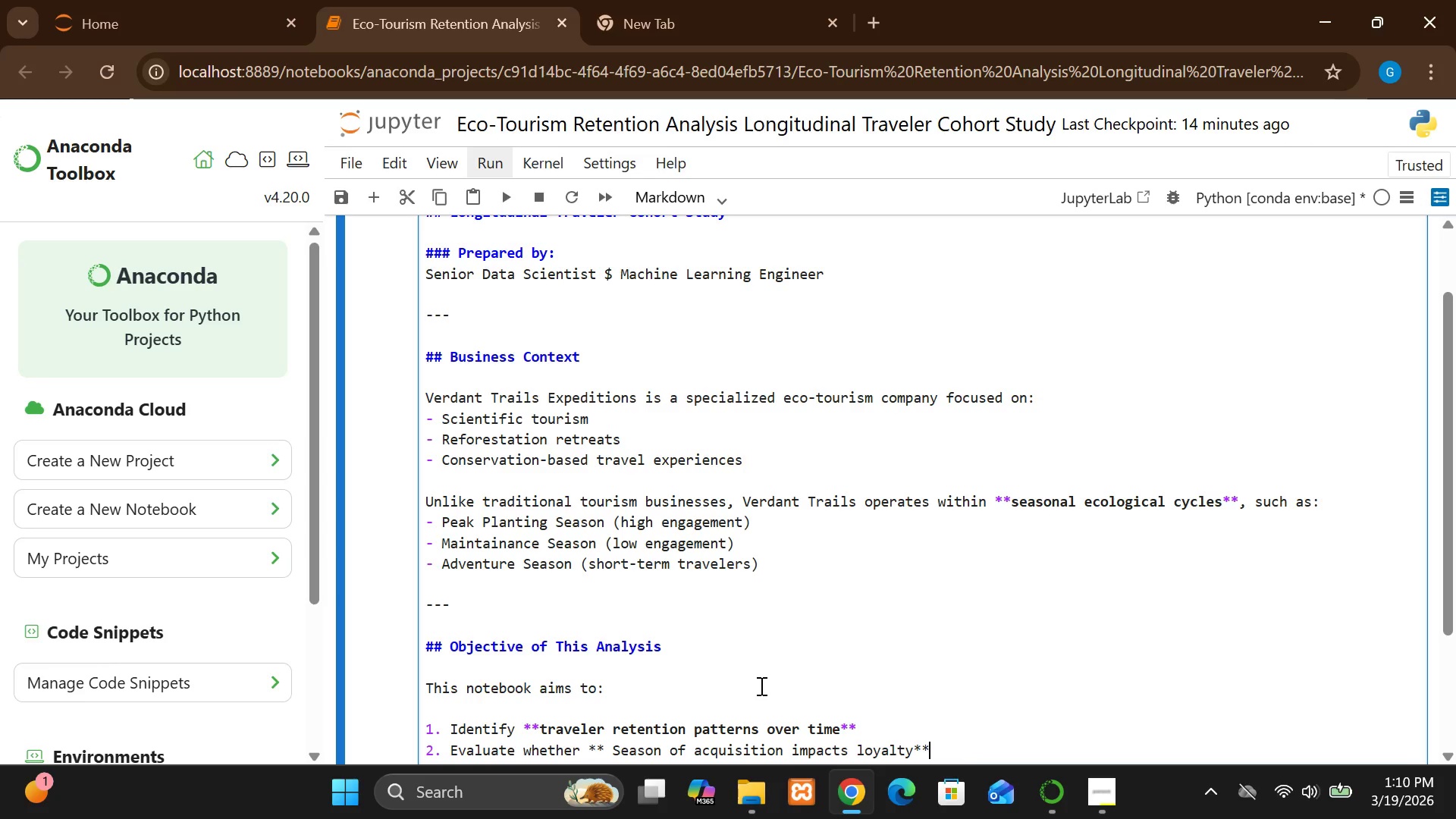 
left_click([611, 748])
 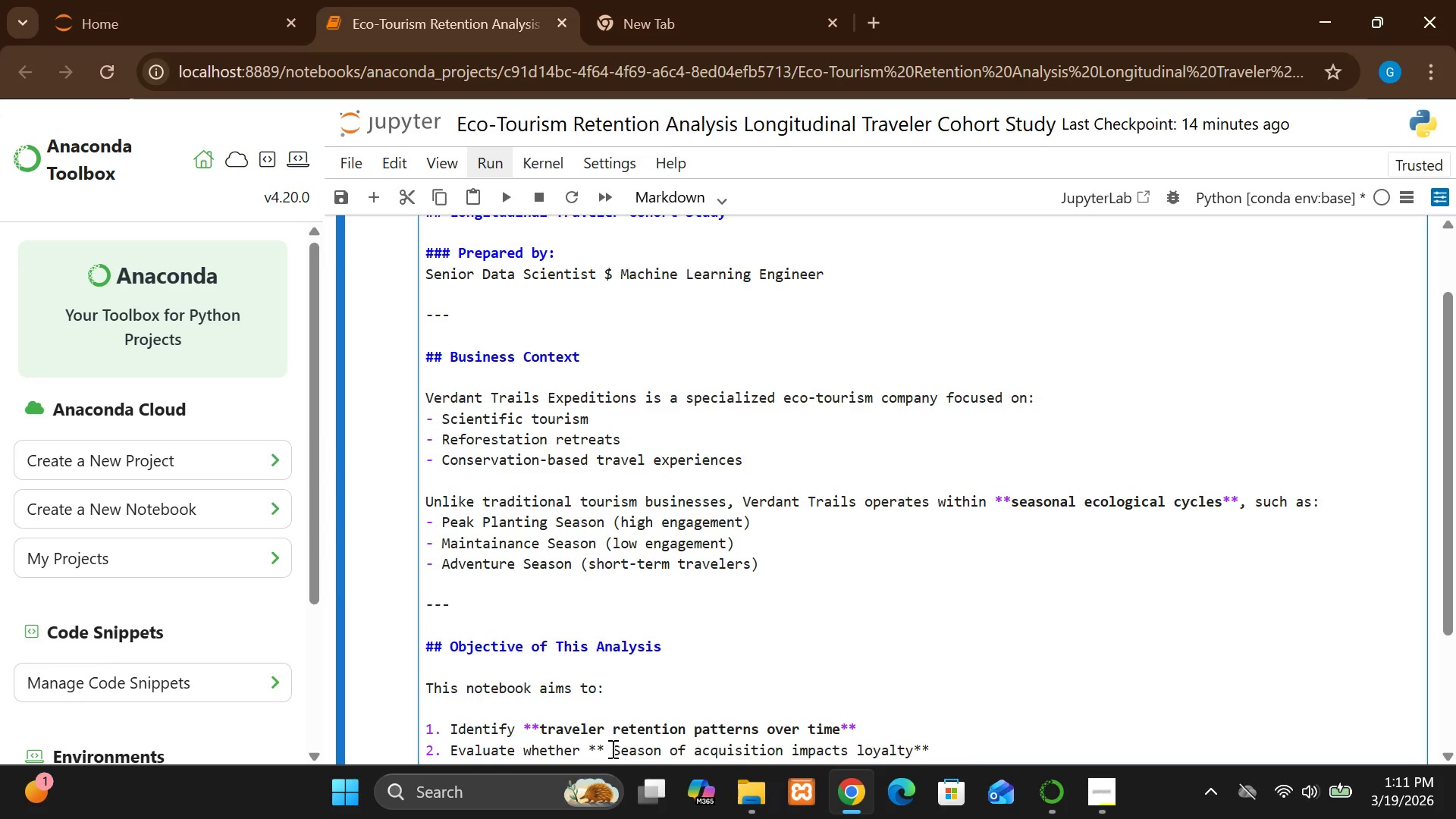 
key(Backspace)
 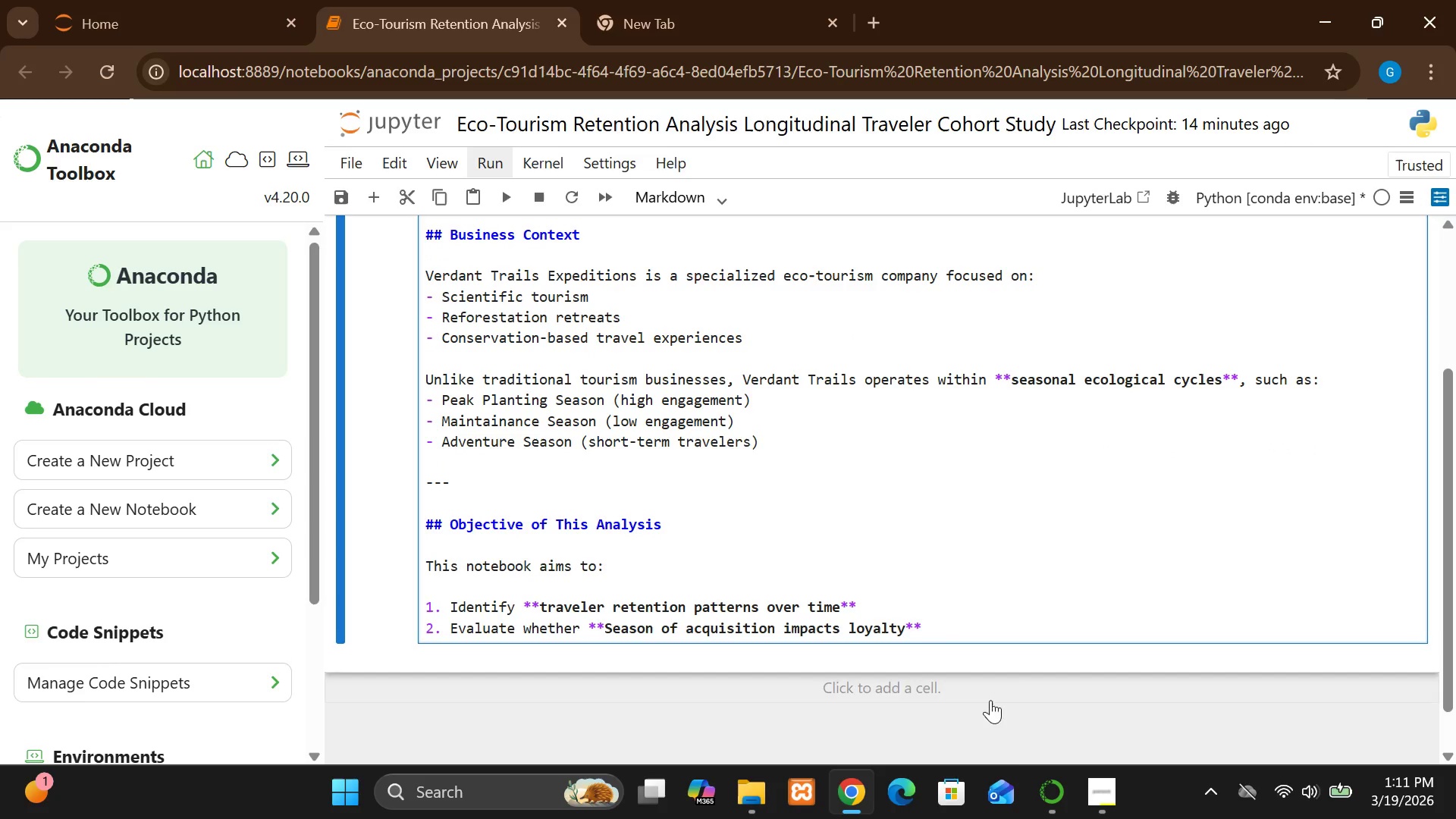 
wait(7.78)
 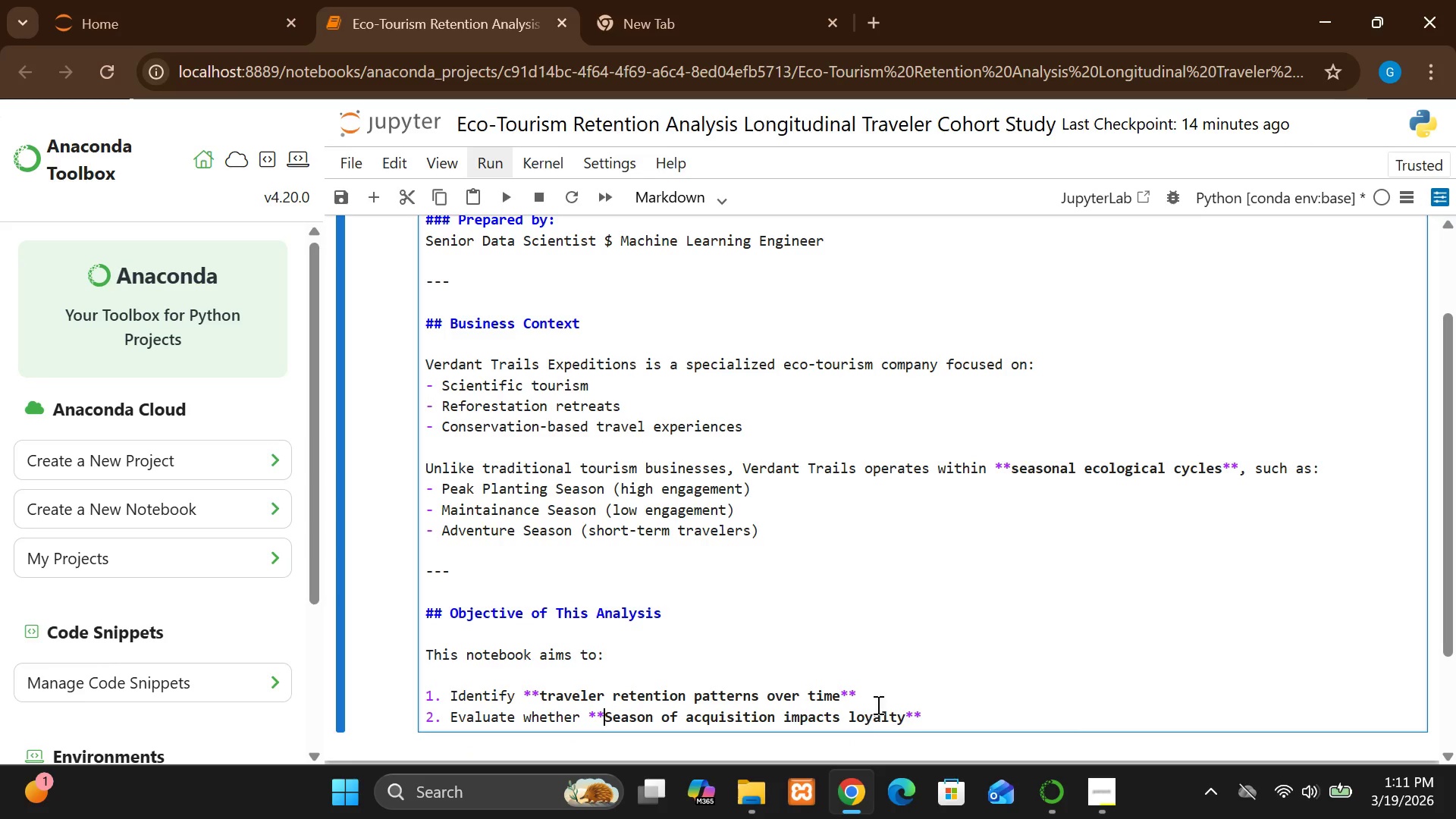 
left_click([1088, 789])